 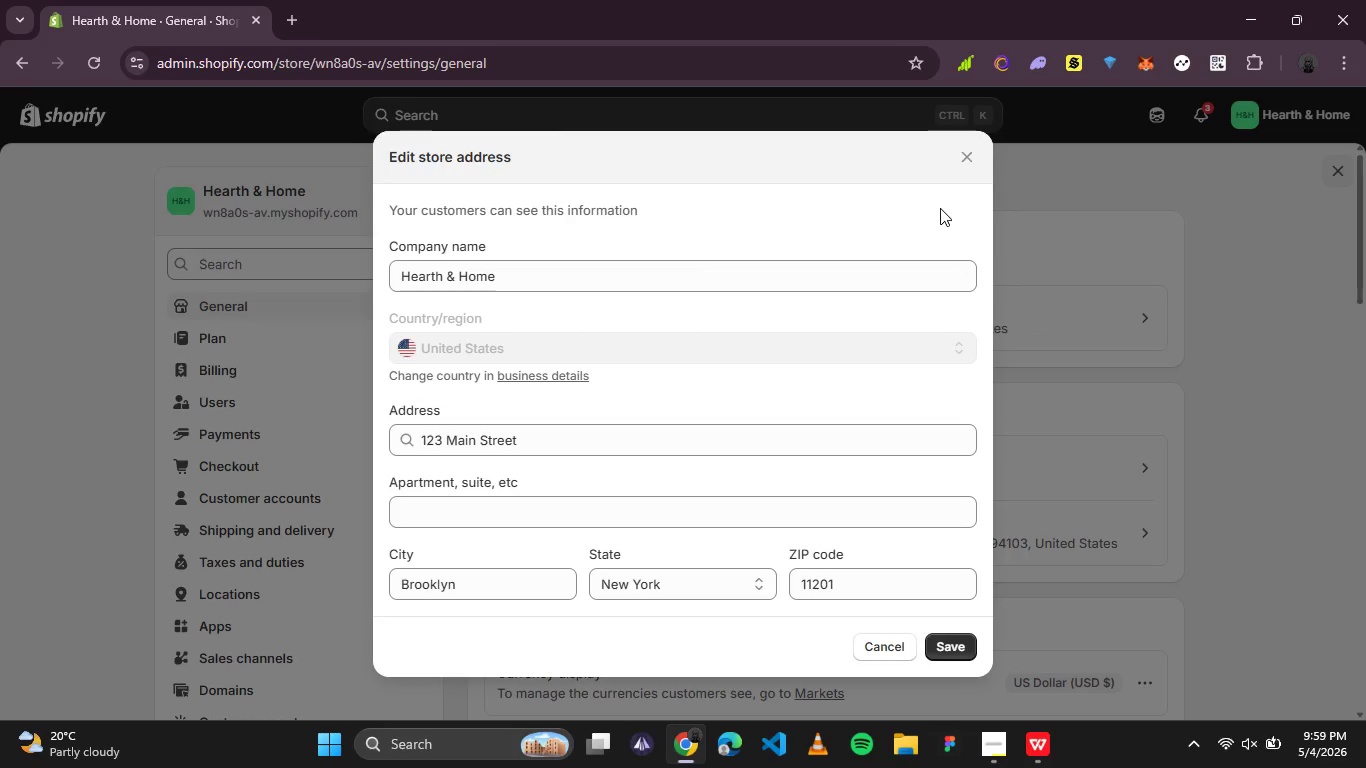 
left_click([624, 435])
 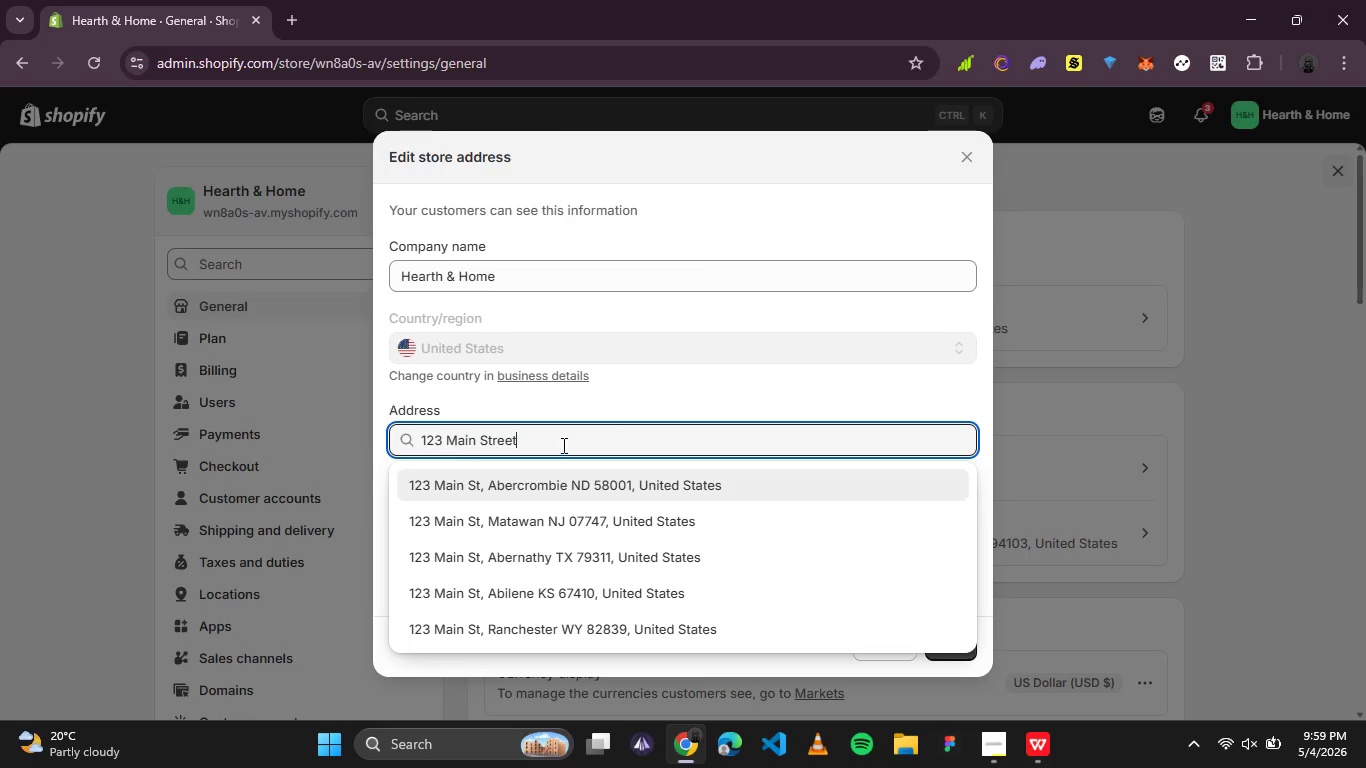 
left_click_drag(start_coordinate=[595, 442], to_coordinate=[337, 435])
 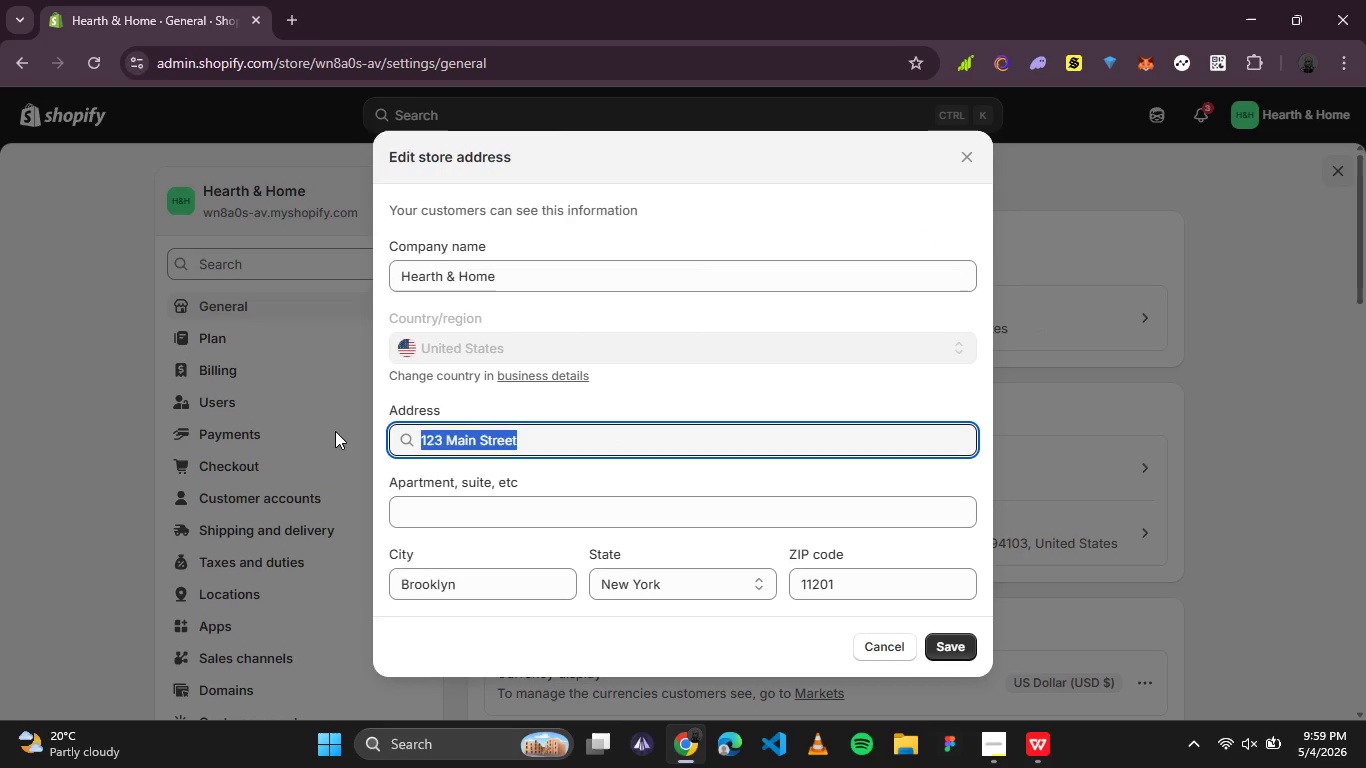 
type(123 )
 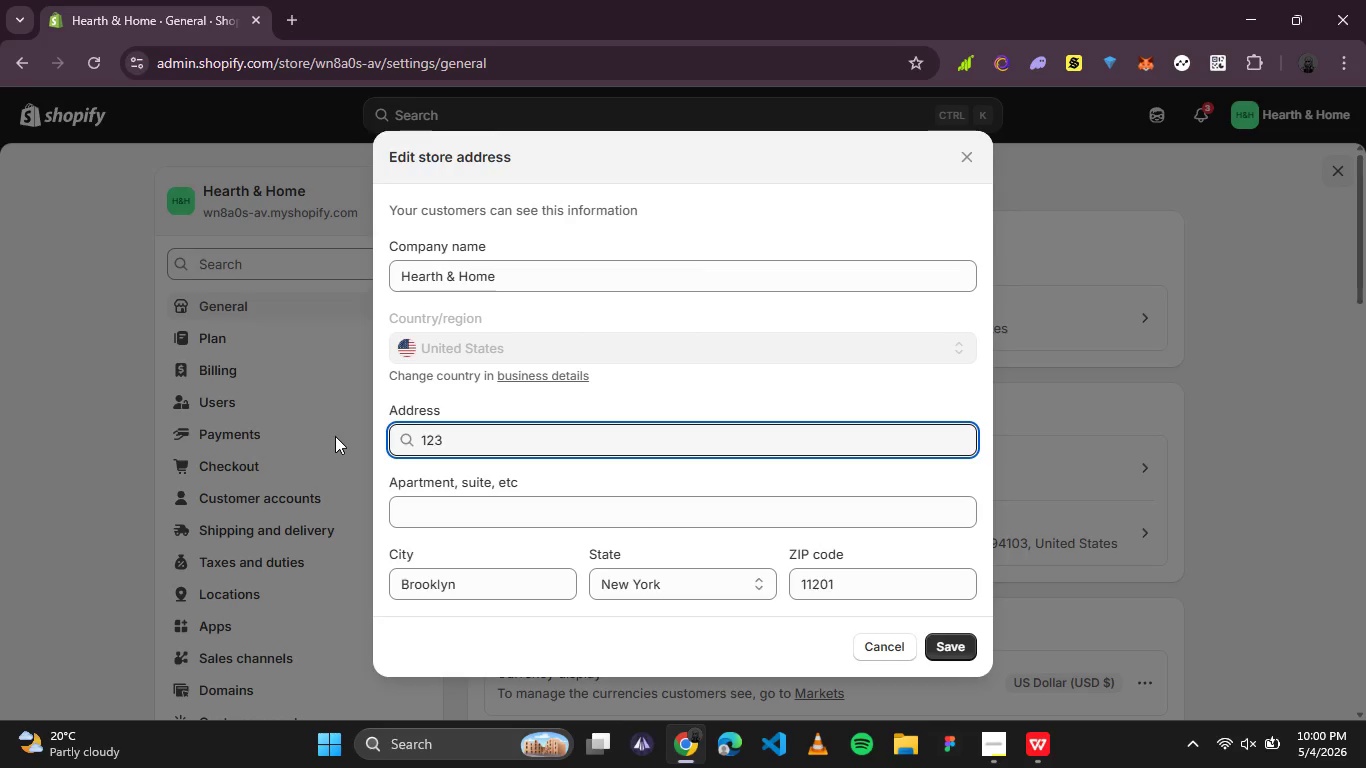 
wait(5.02)
 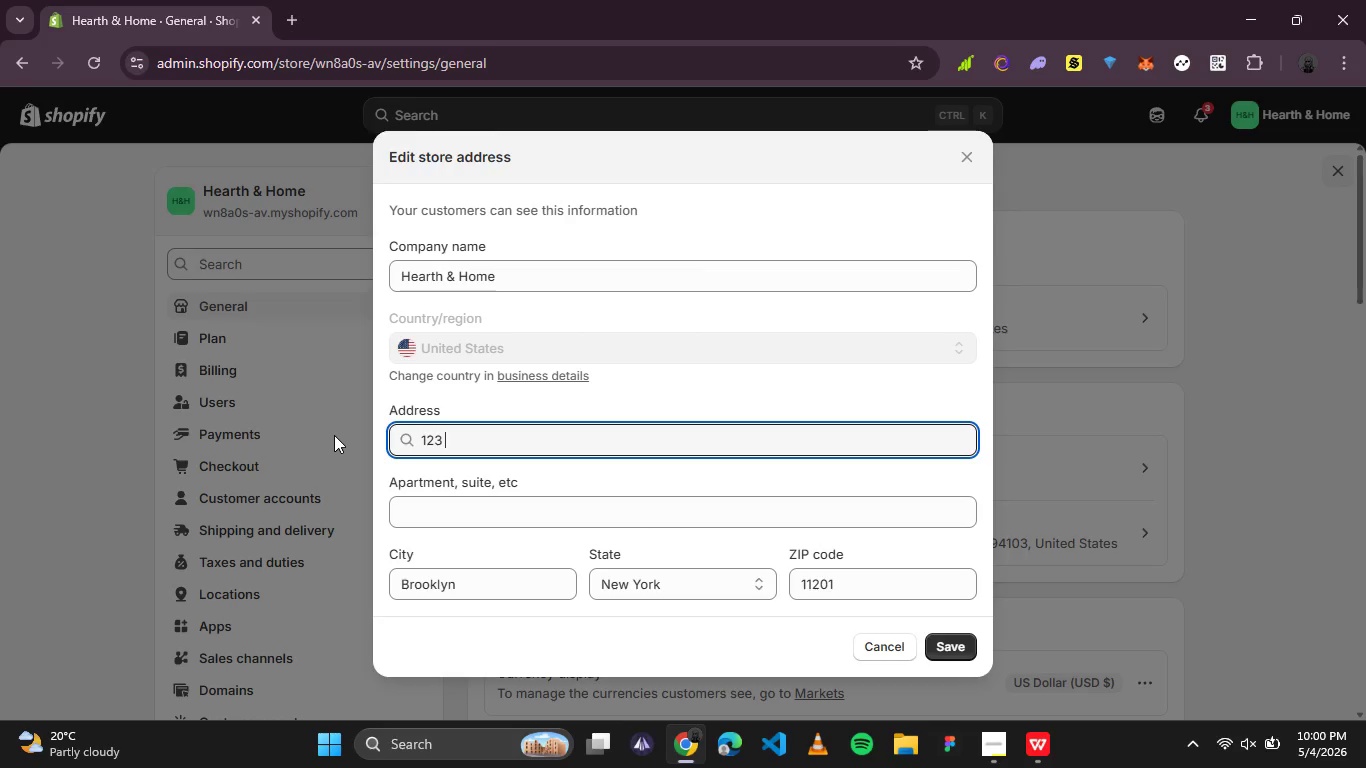 
type(Main St)
 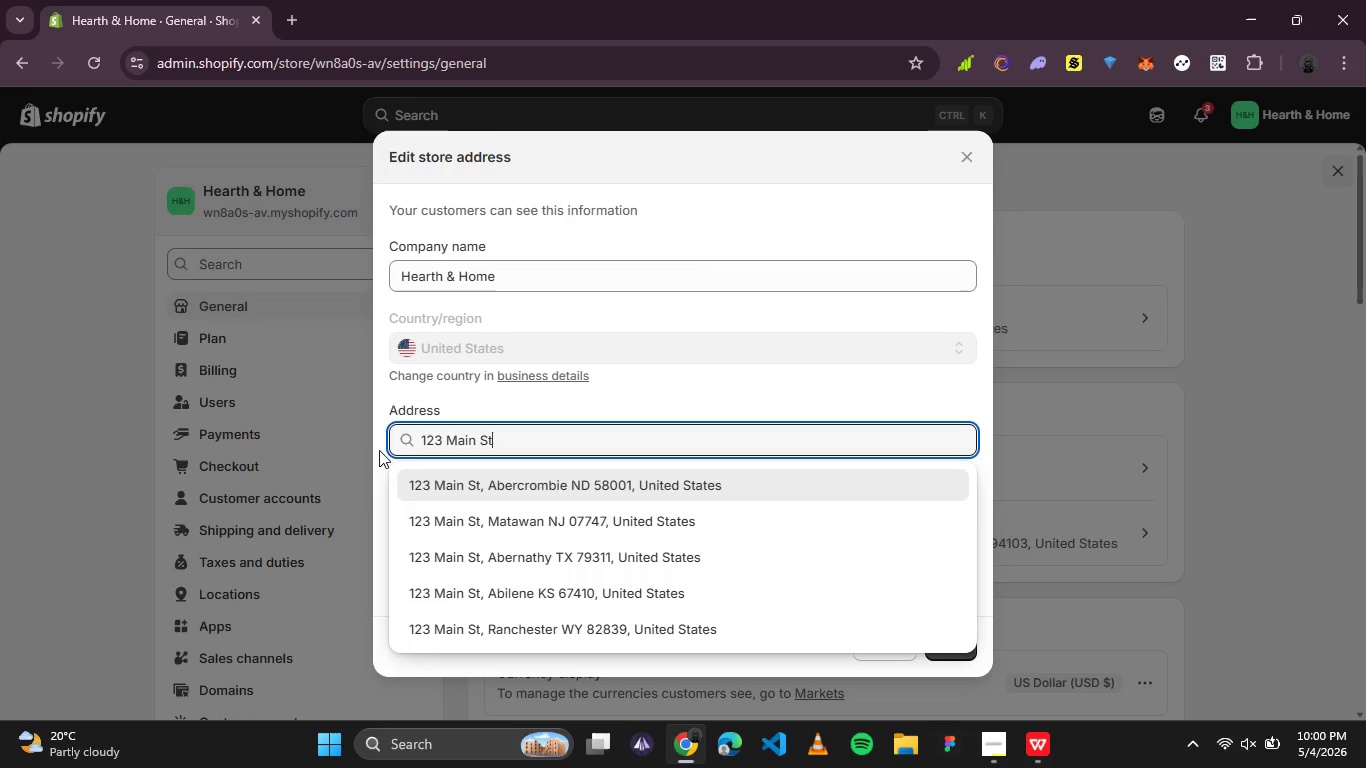 
wait(8.56)
 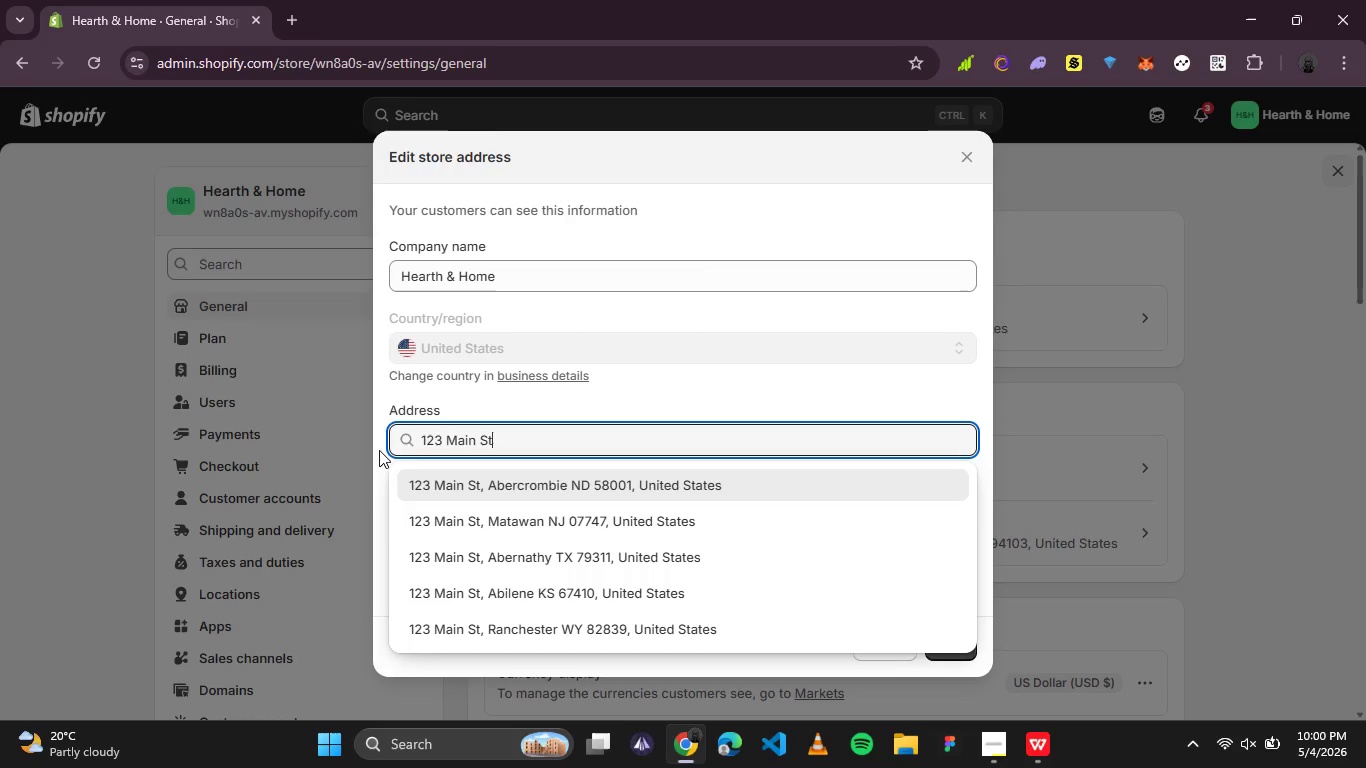 
type(reet)
 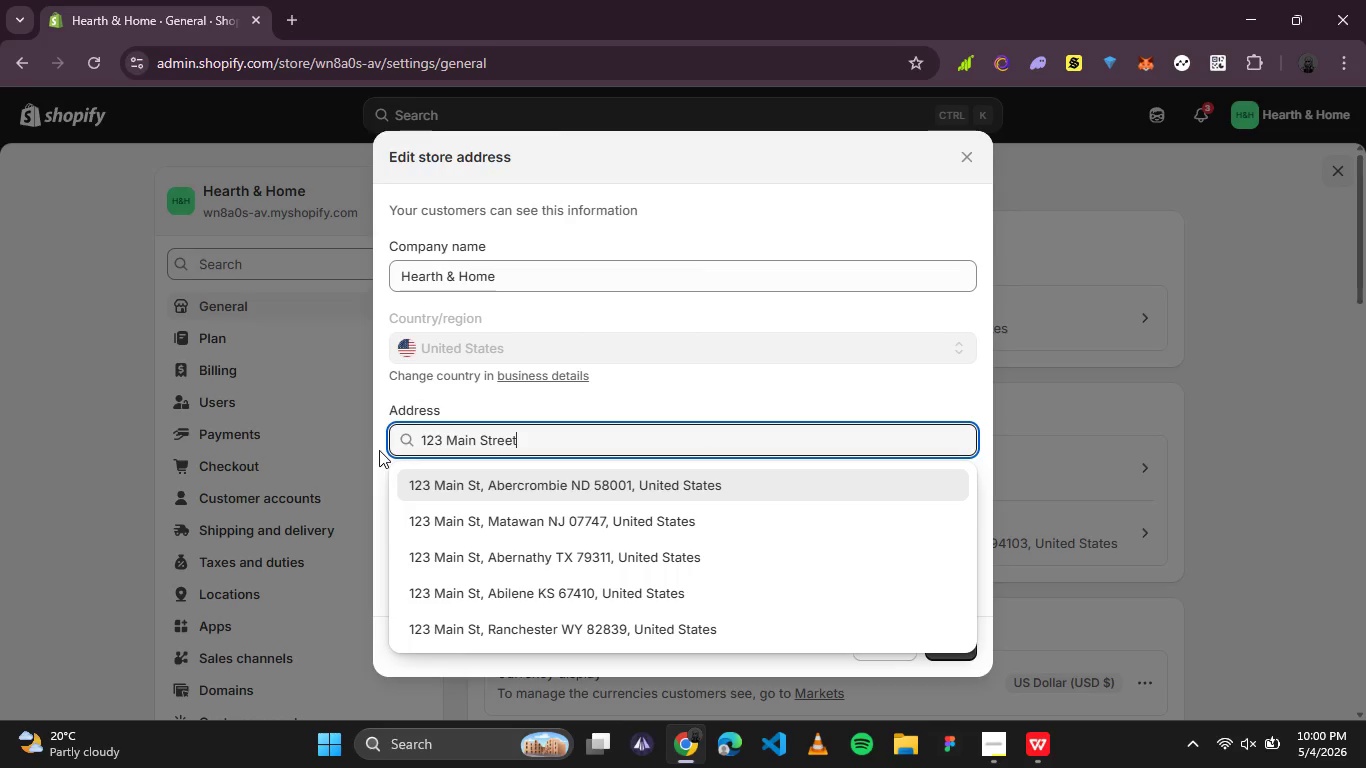 
wait(20.16)
 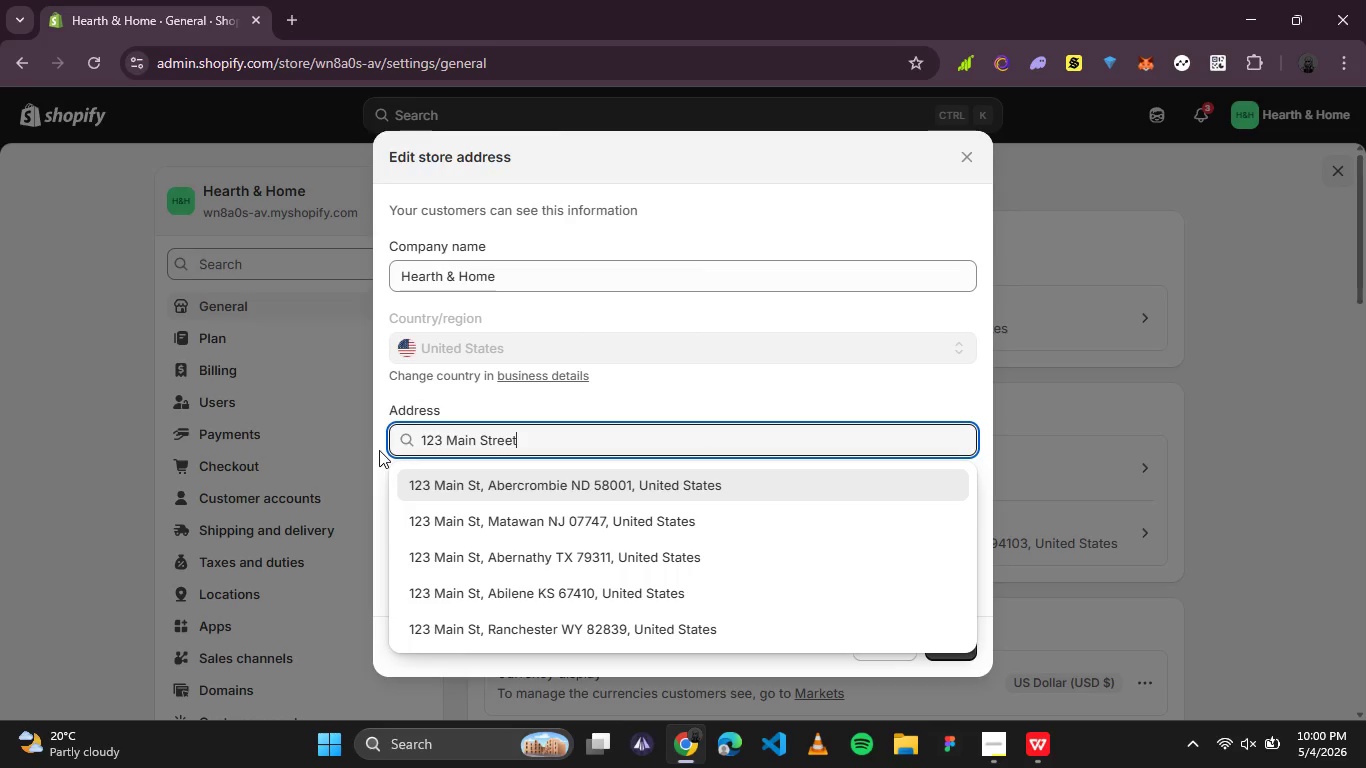 
left_click([720, 405])
 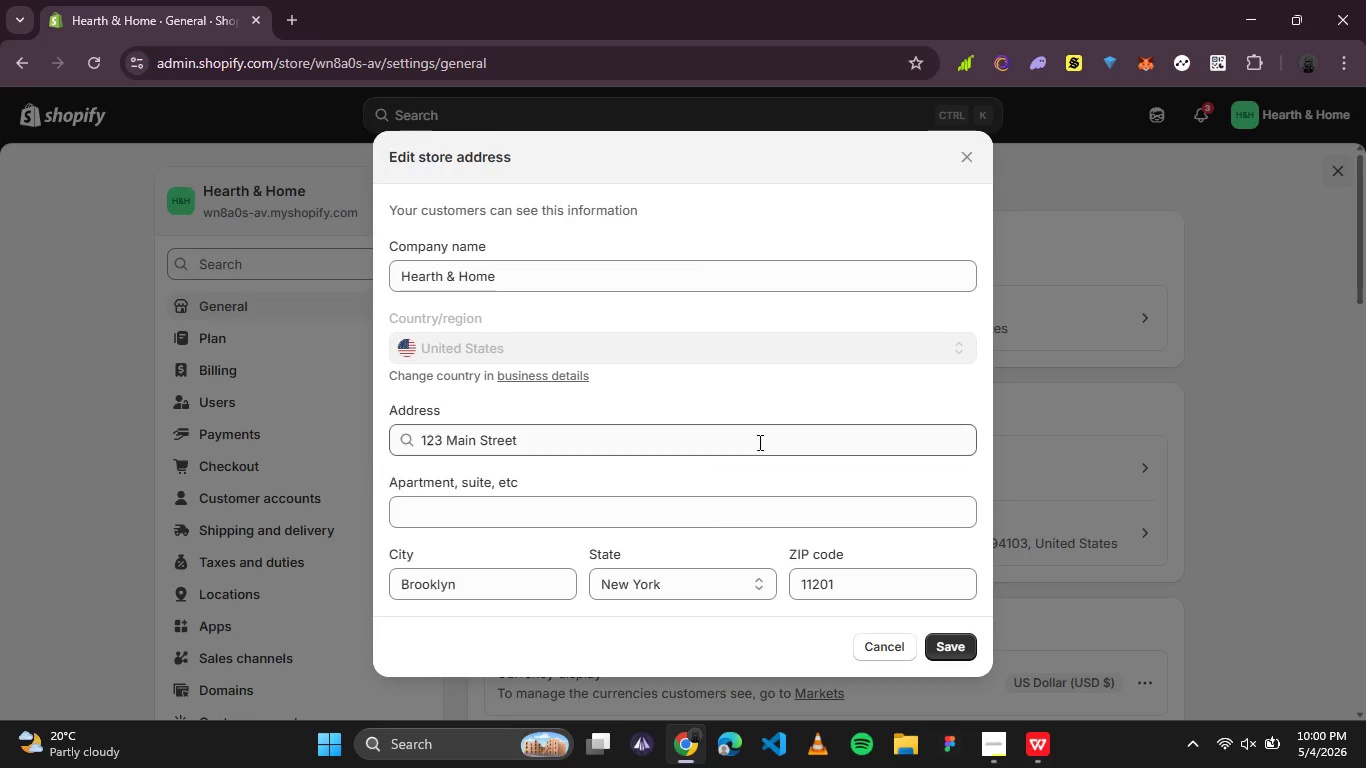 
scroll: coordinate [775, 465], scroll_direction: down, amount: 1.0
 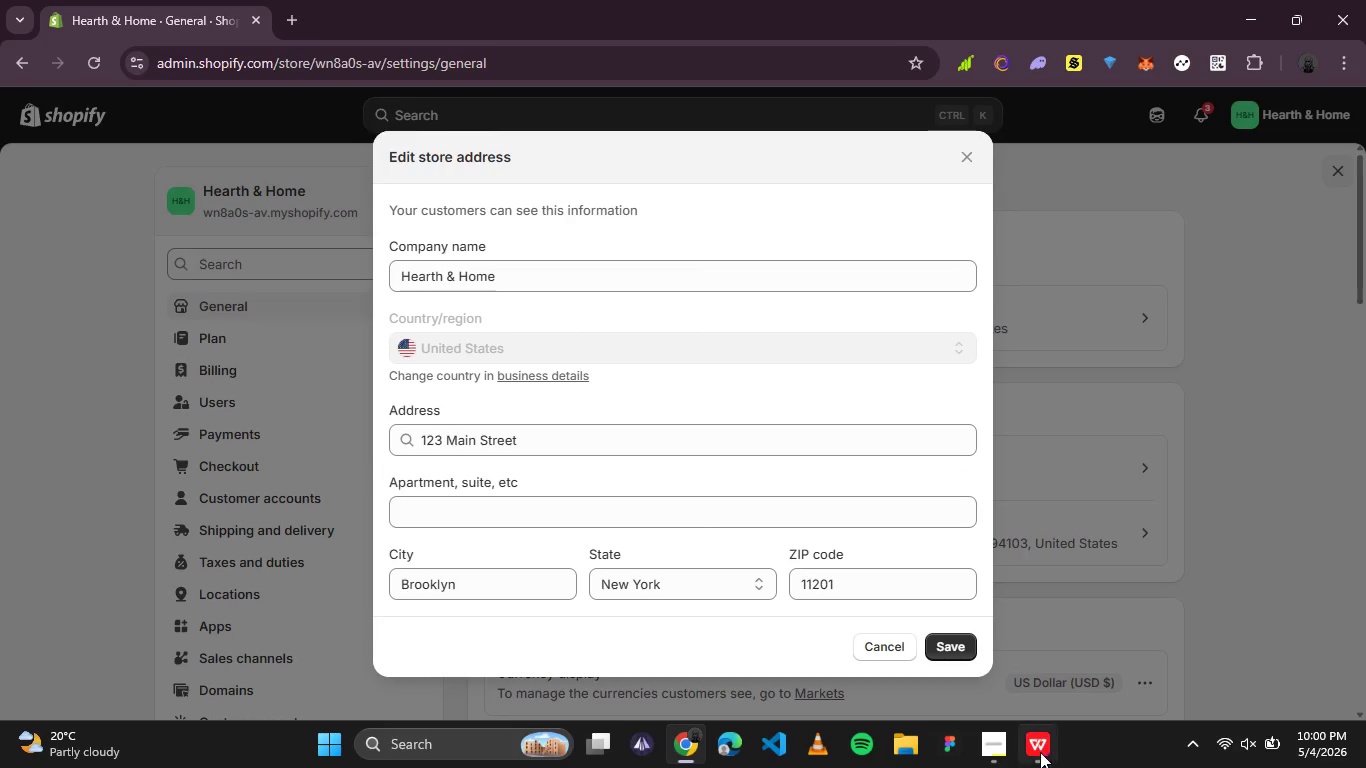 
left_click([1008, 752])